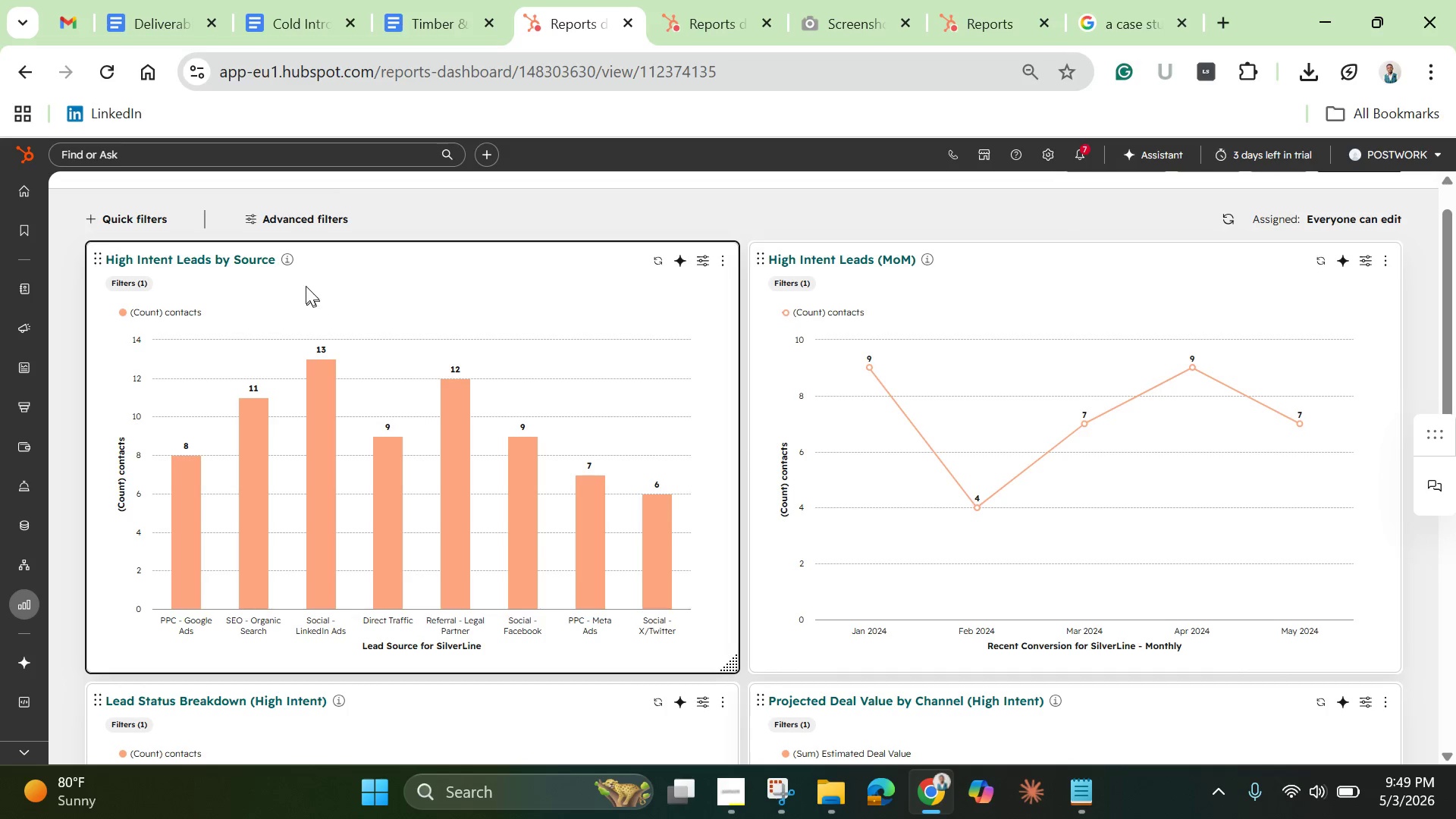 
left_click([249, 256])
 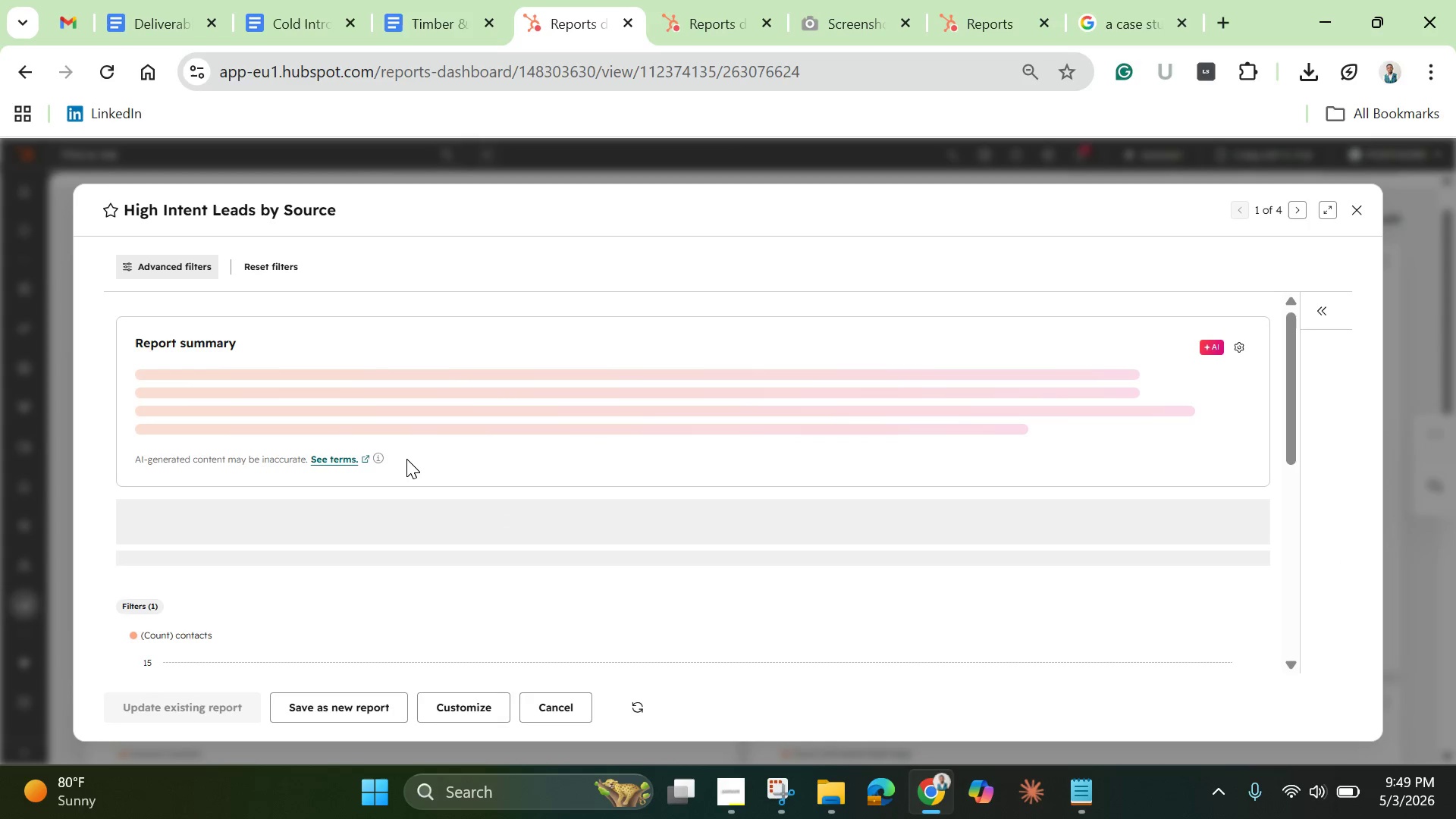 
wait(11.31)
 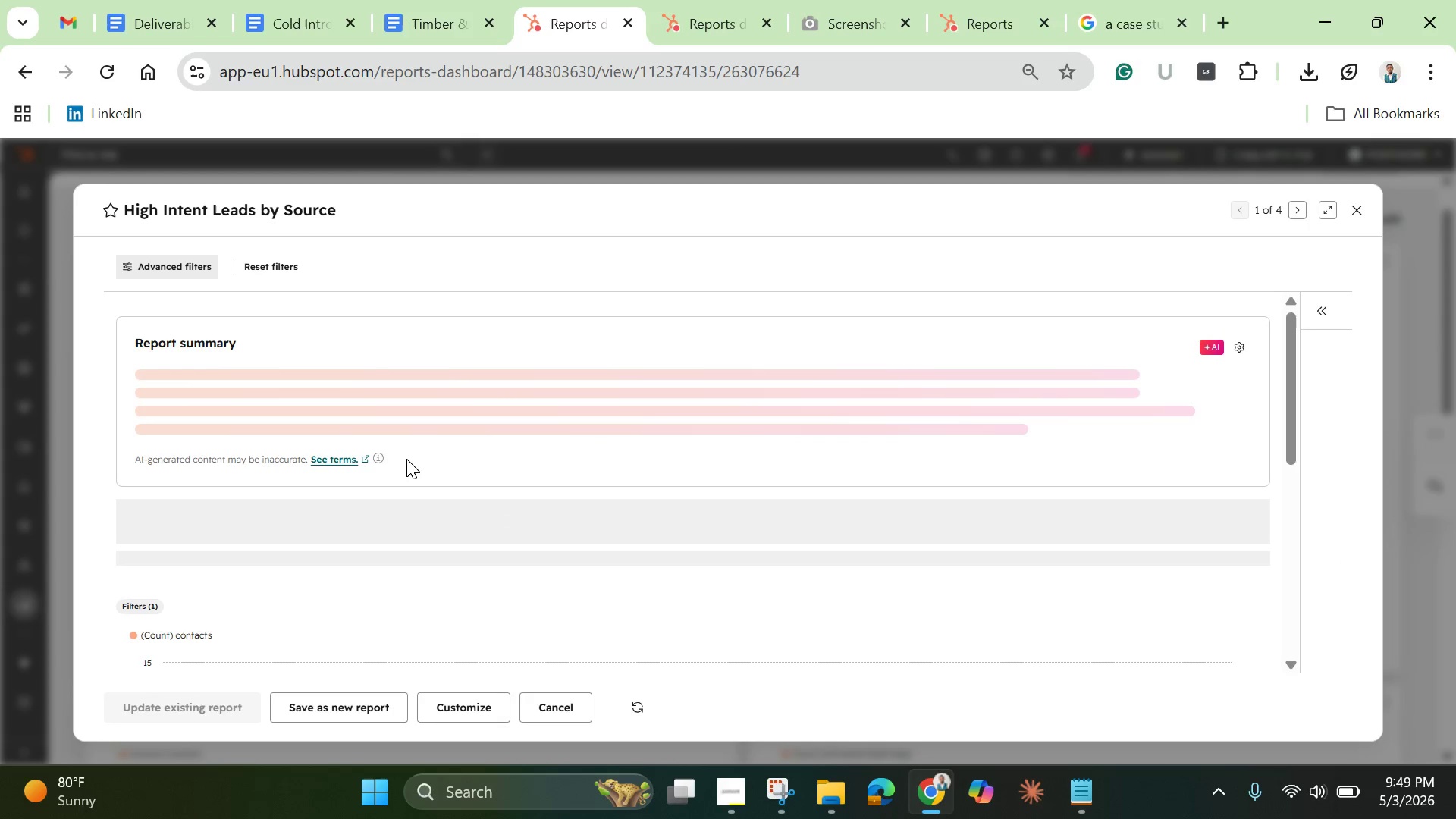 
left_click([696, 419])
 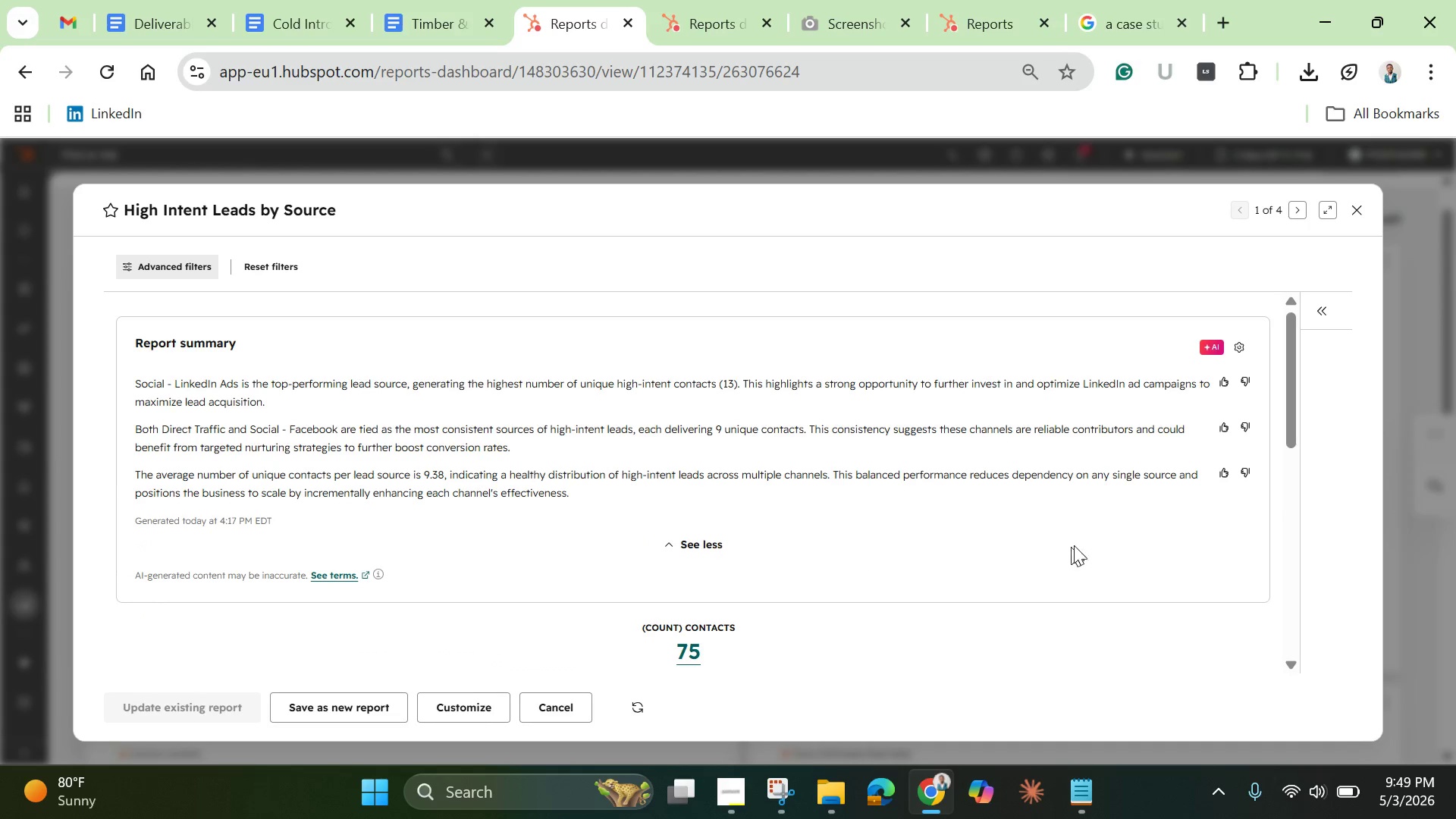 
left_click_drag(start_coordinate=[1285, 416], to_coordinate=[1296, 688])
 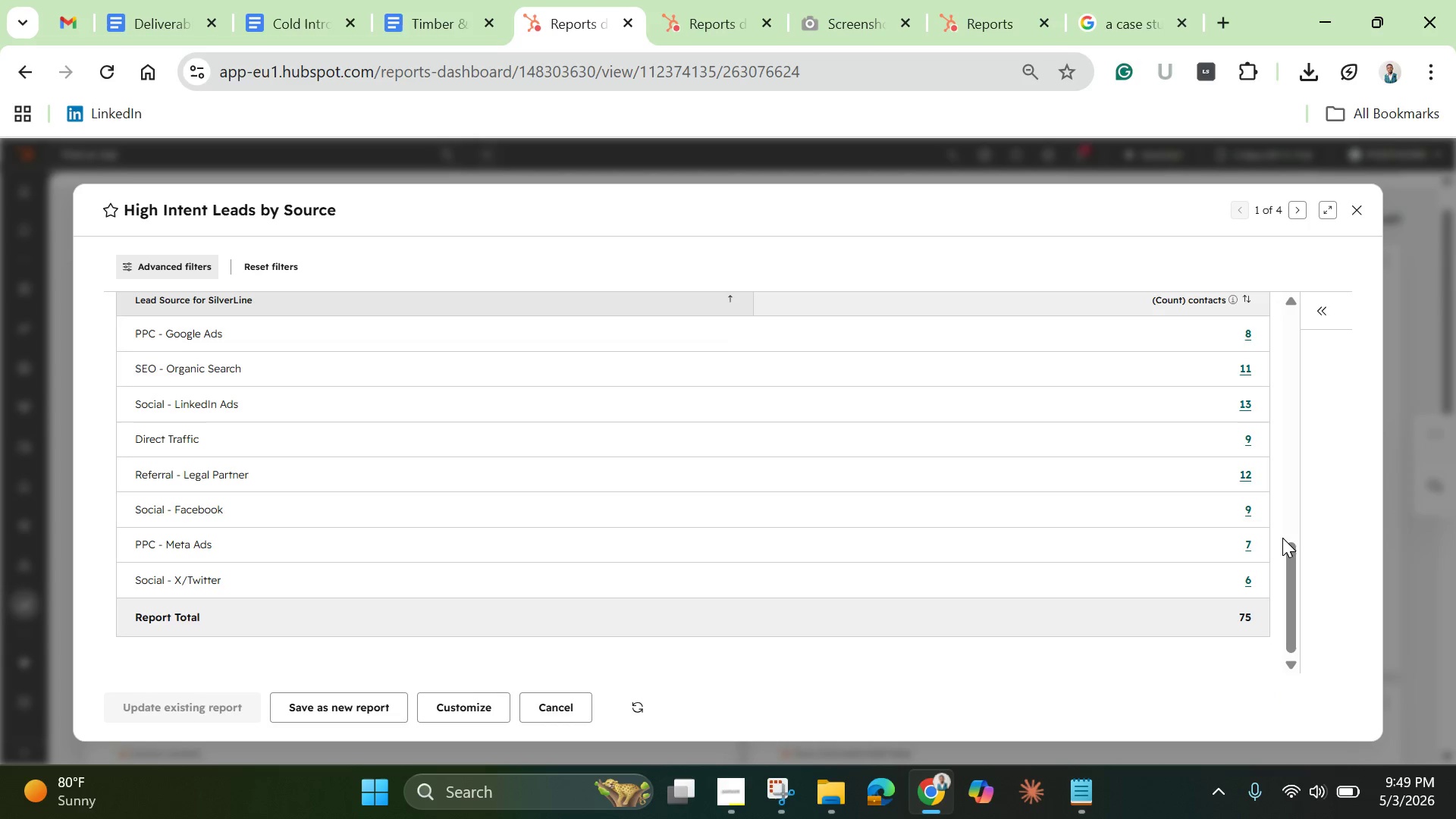 
left_click_drag(start_coordinate=[1293, 582], to_coordinate=[1315, 207])
 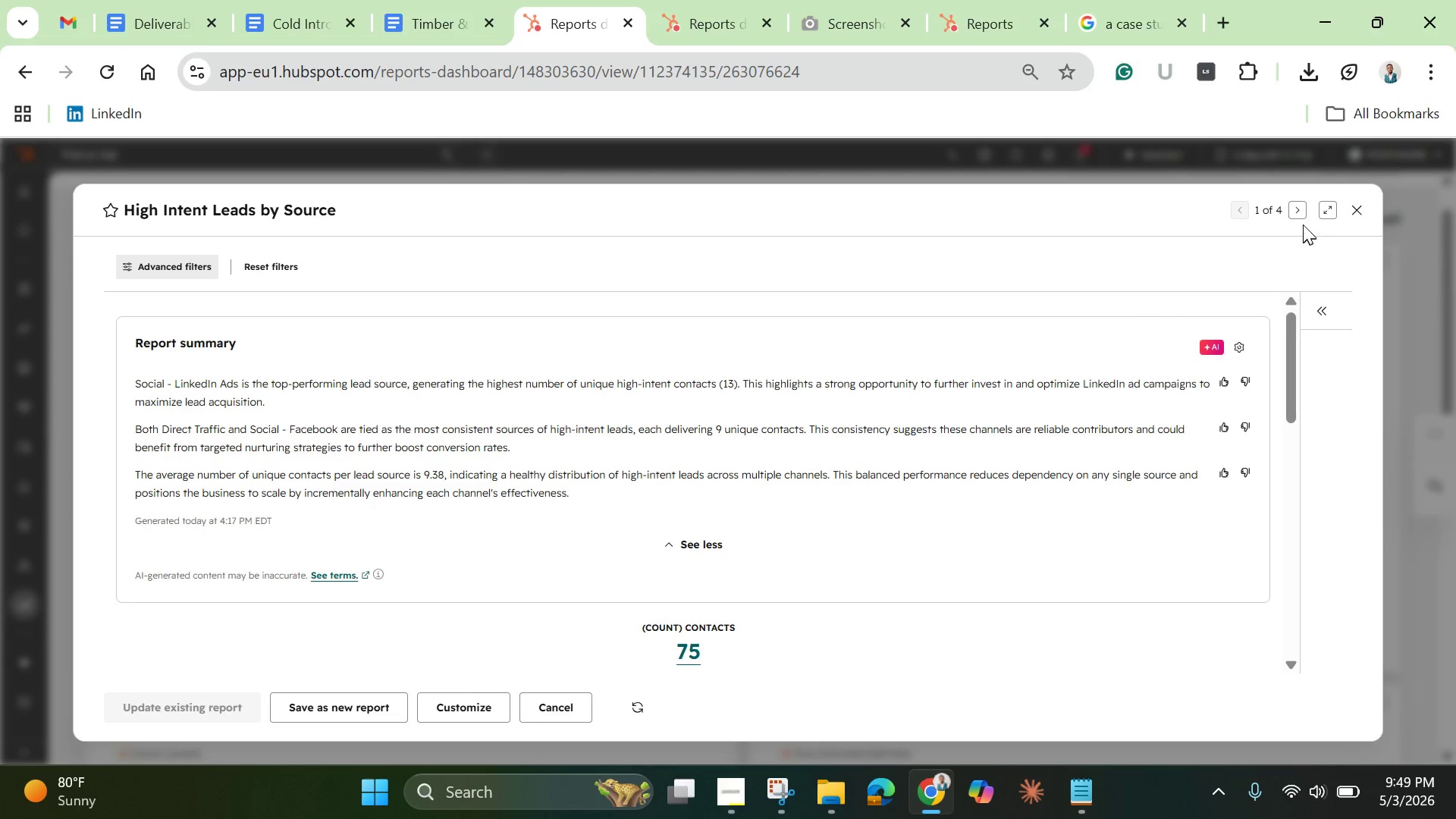 
left_click([1287, 206])
 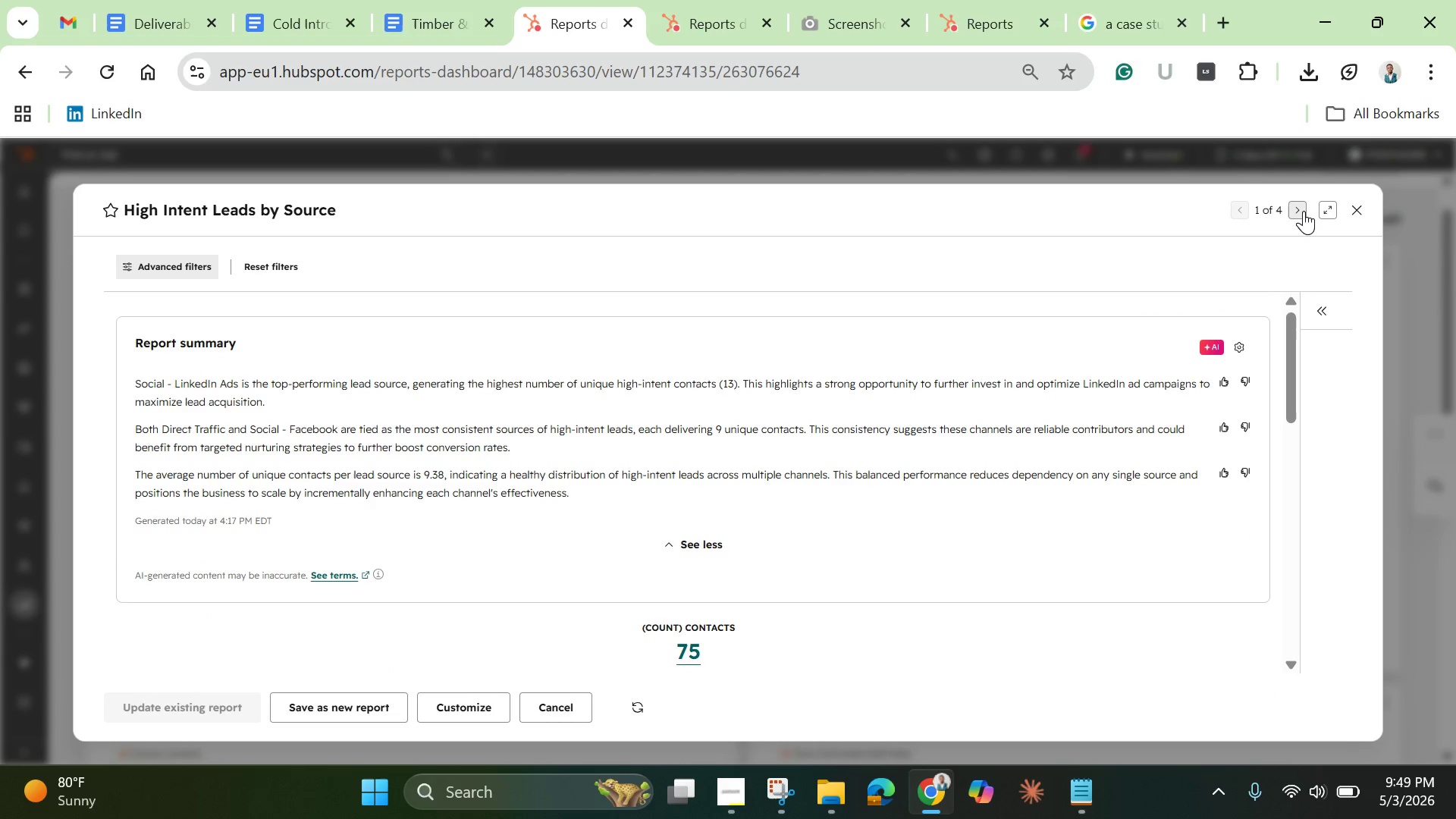 
left_click([1304, 212])
 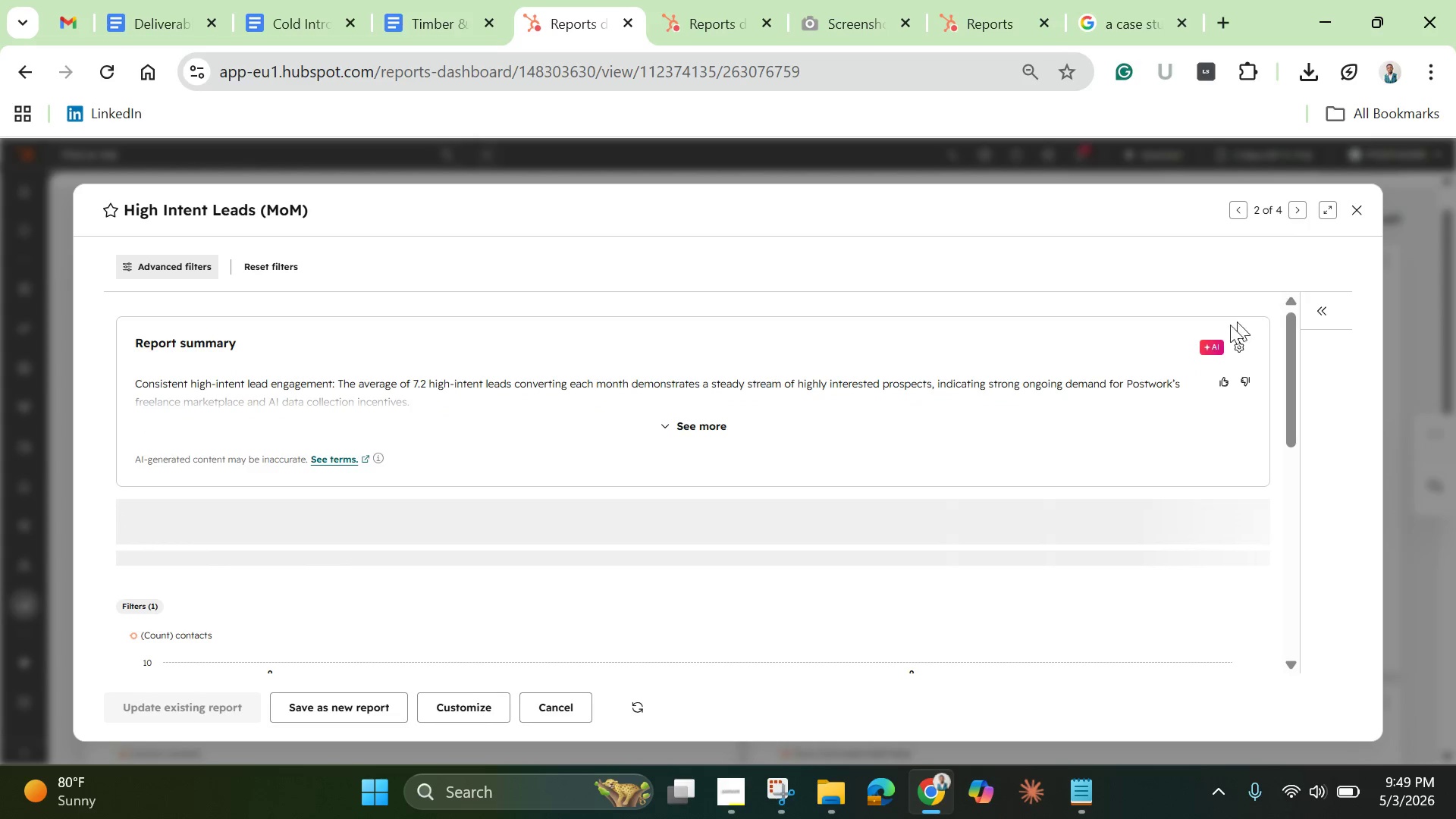 
wait(7.42)
 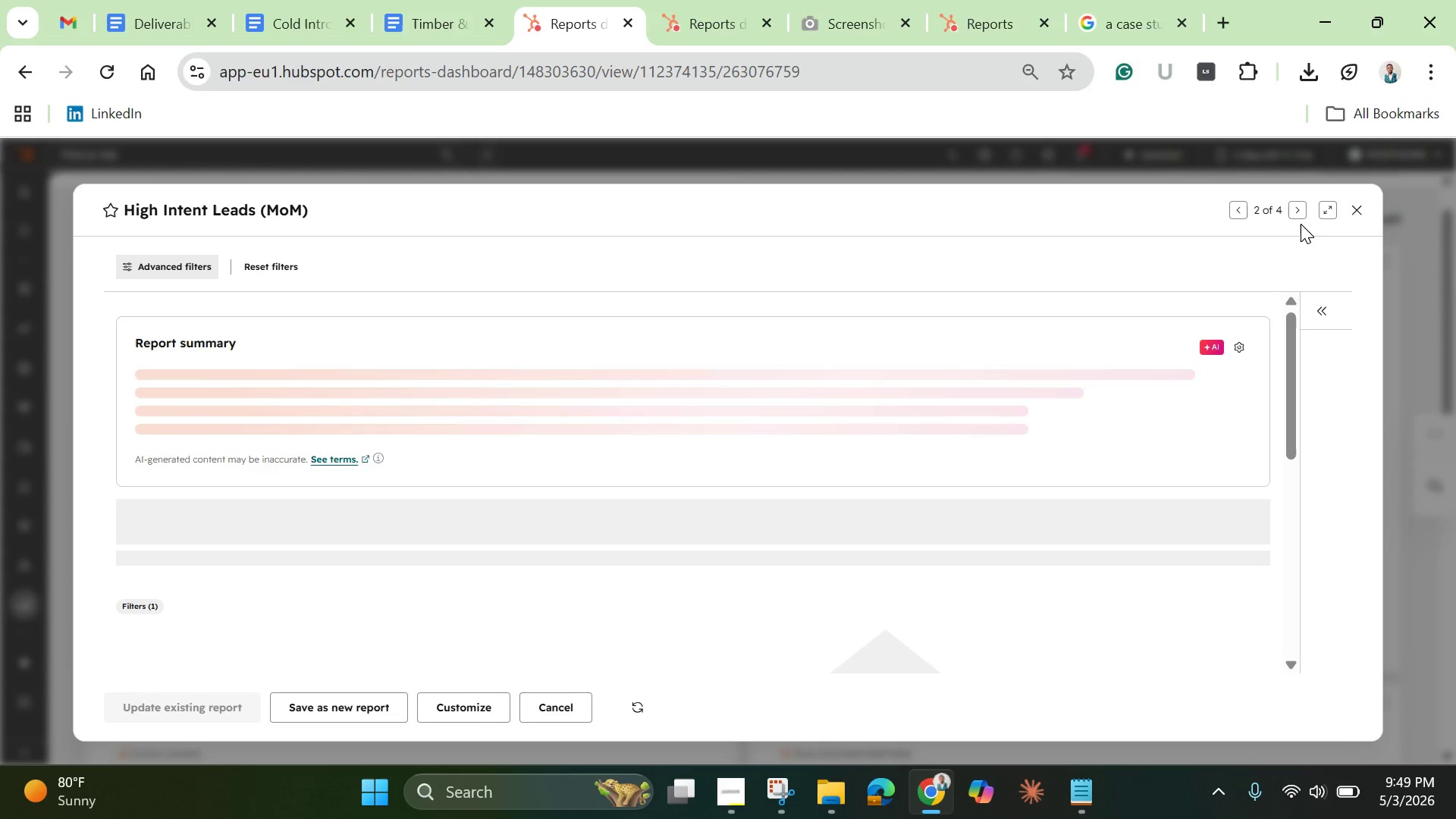 
left_click([677, 428])
 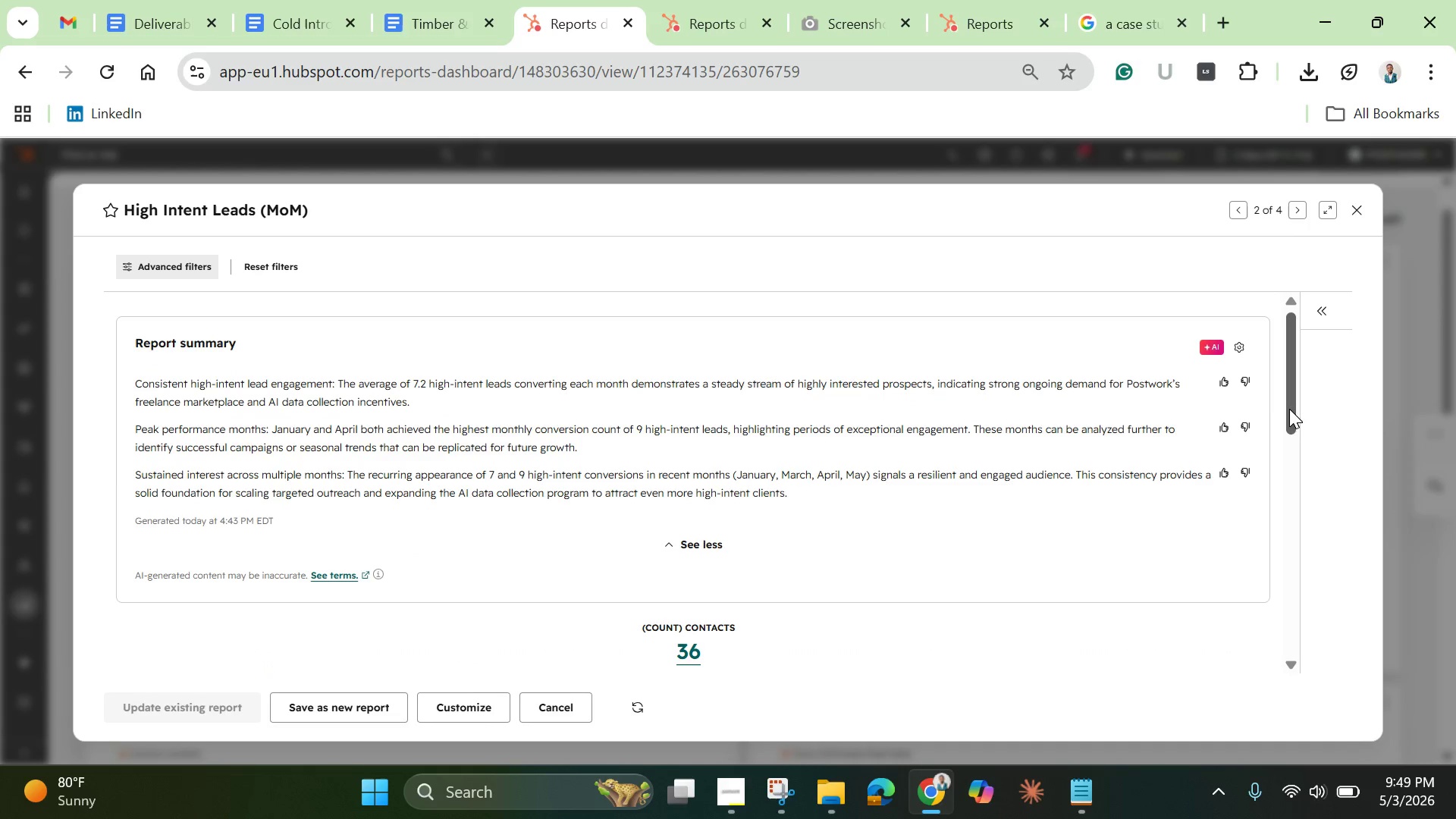 
left_click_drag(start_coordinate=[1294, 412], to_coordinate=[1288, 255])
 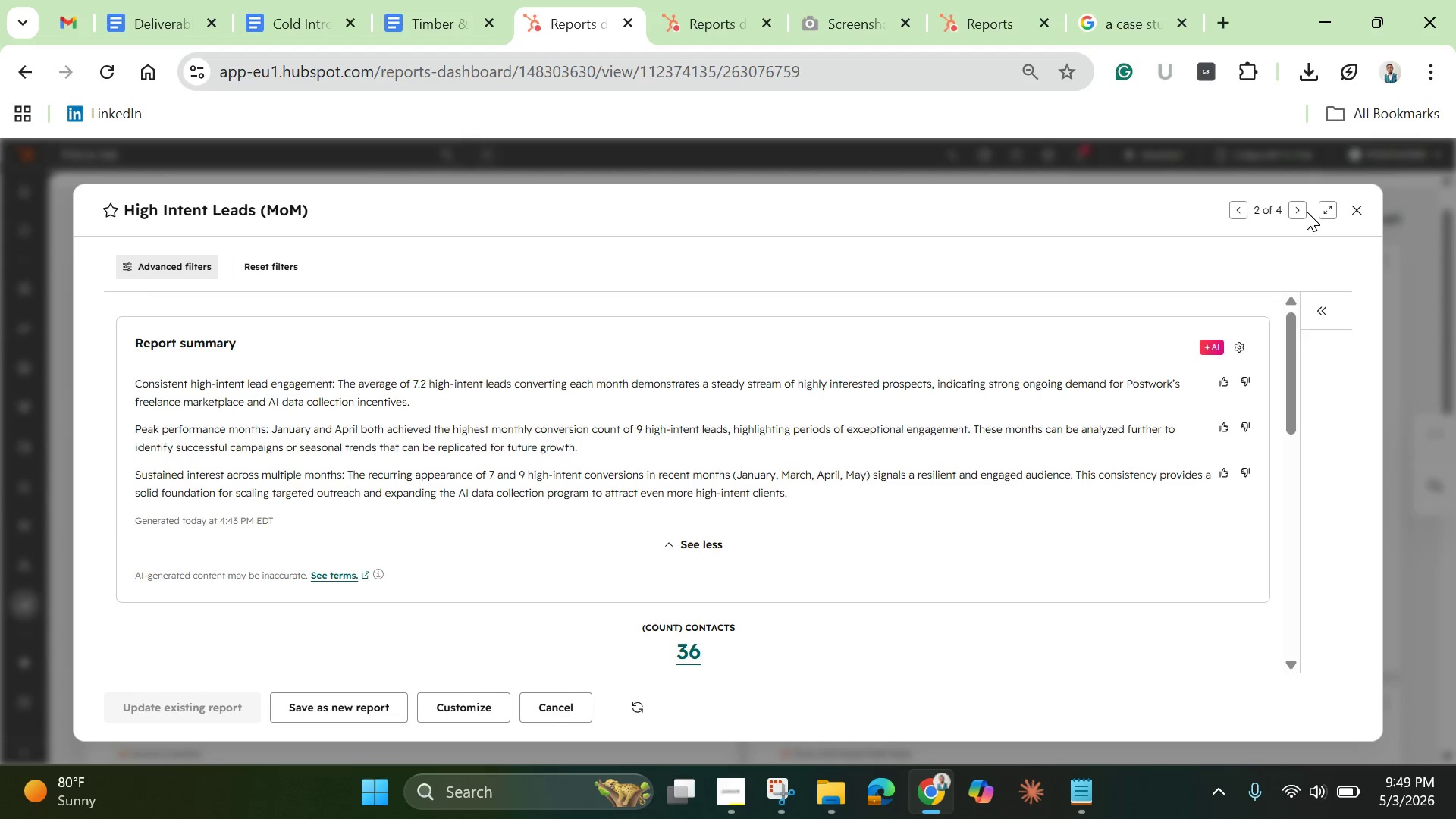 
mouse_move([1288, 211])
 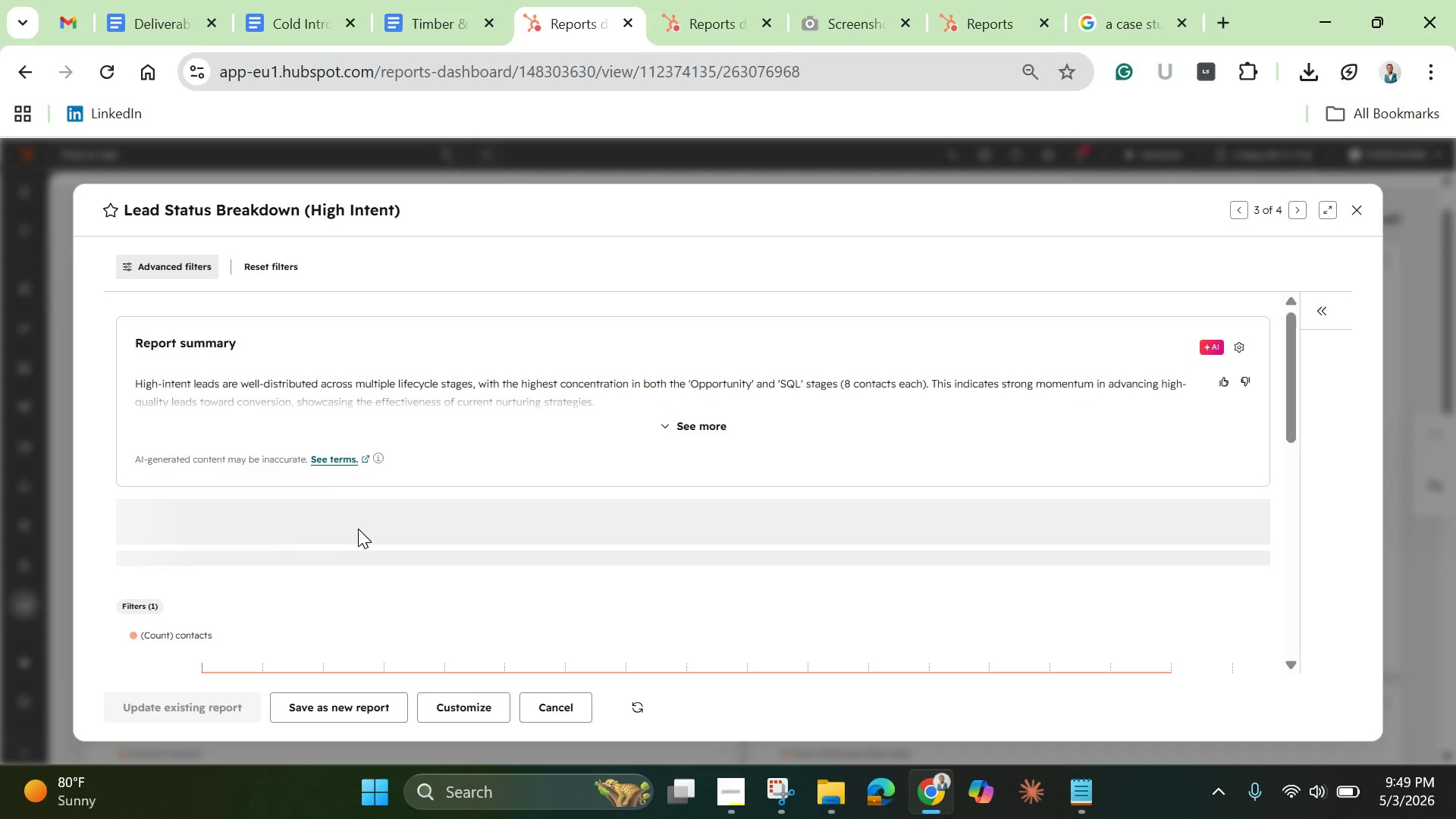 
wait(6.2)
 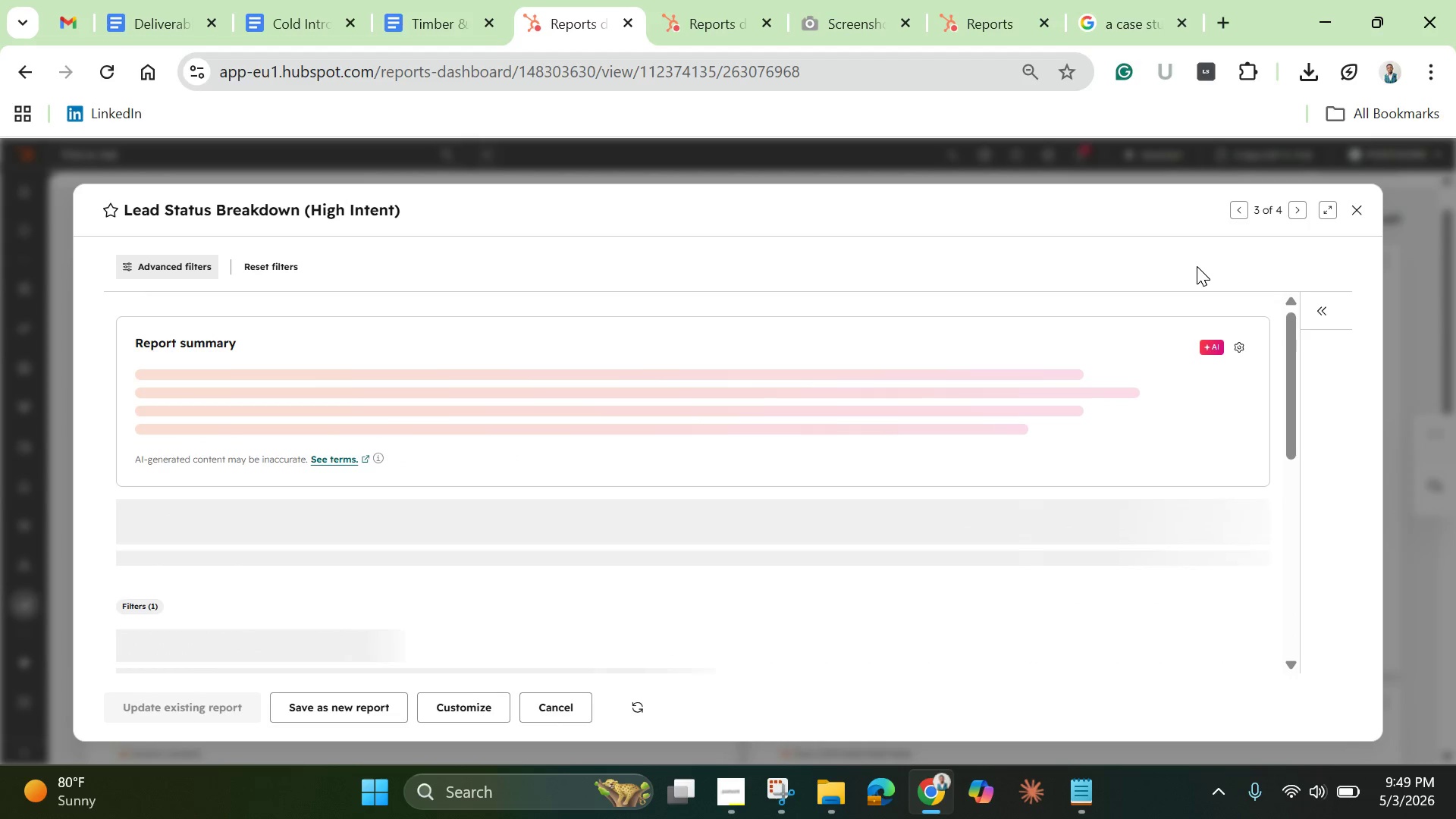 
left_click([692, 427])
 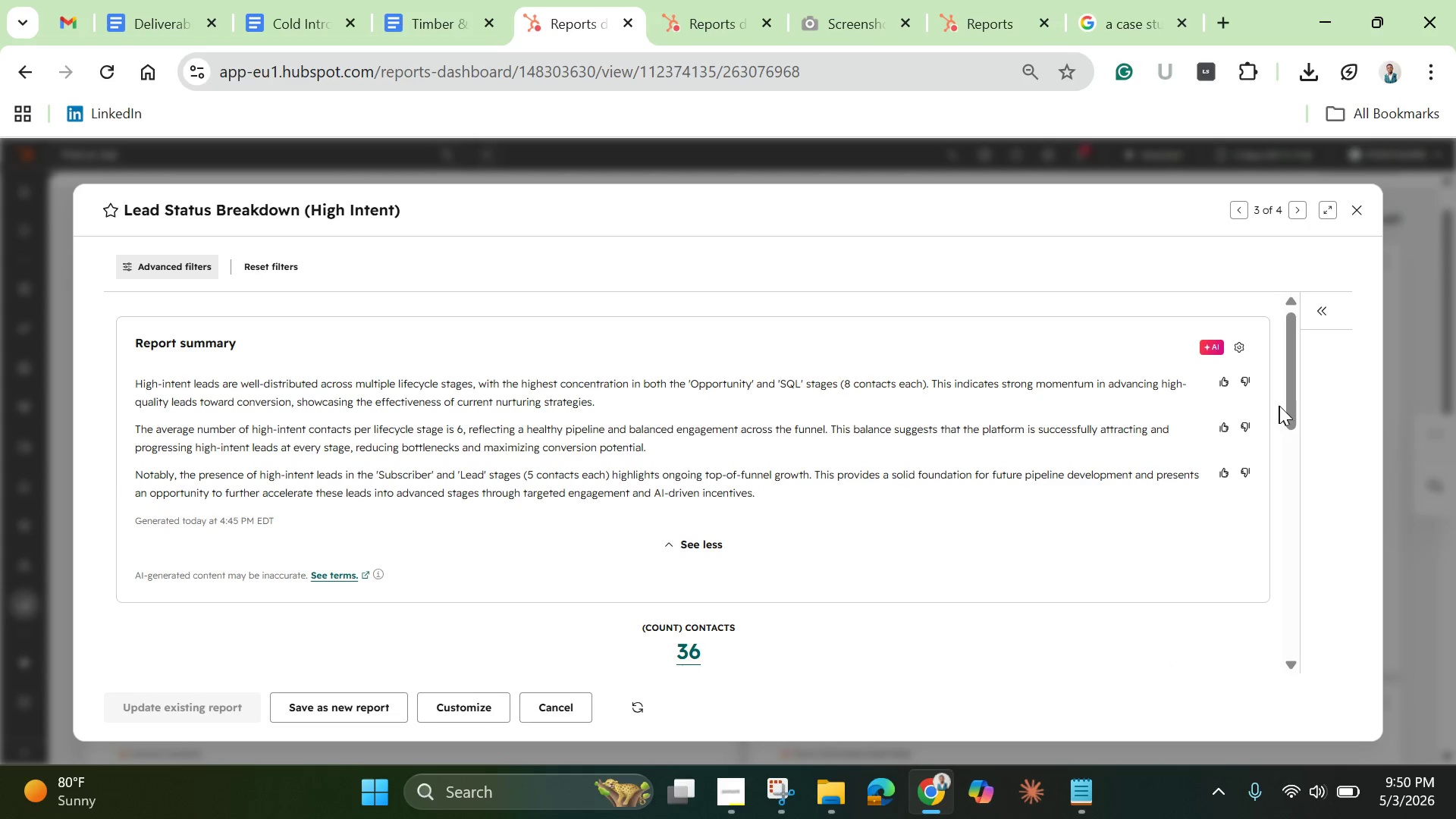 
left_click_drag(start_coordinate=[1291, 406], to_coordinate=[1265, 656])
 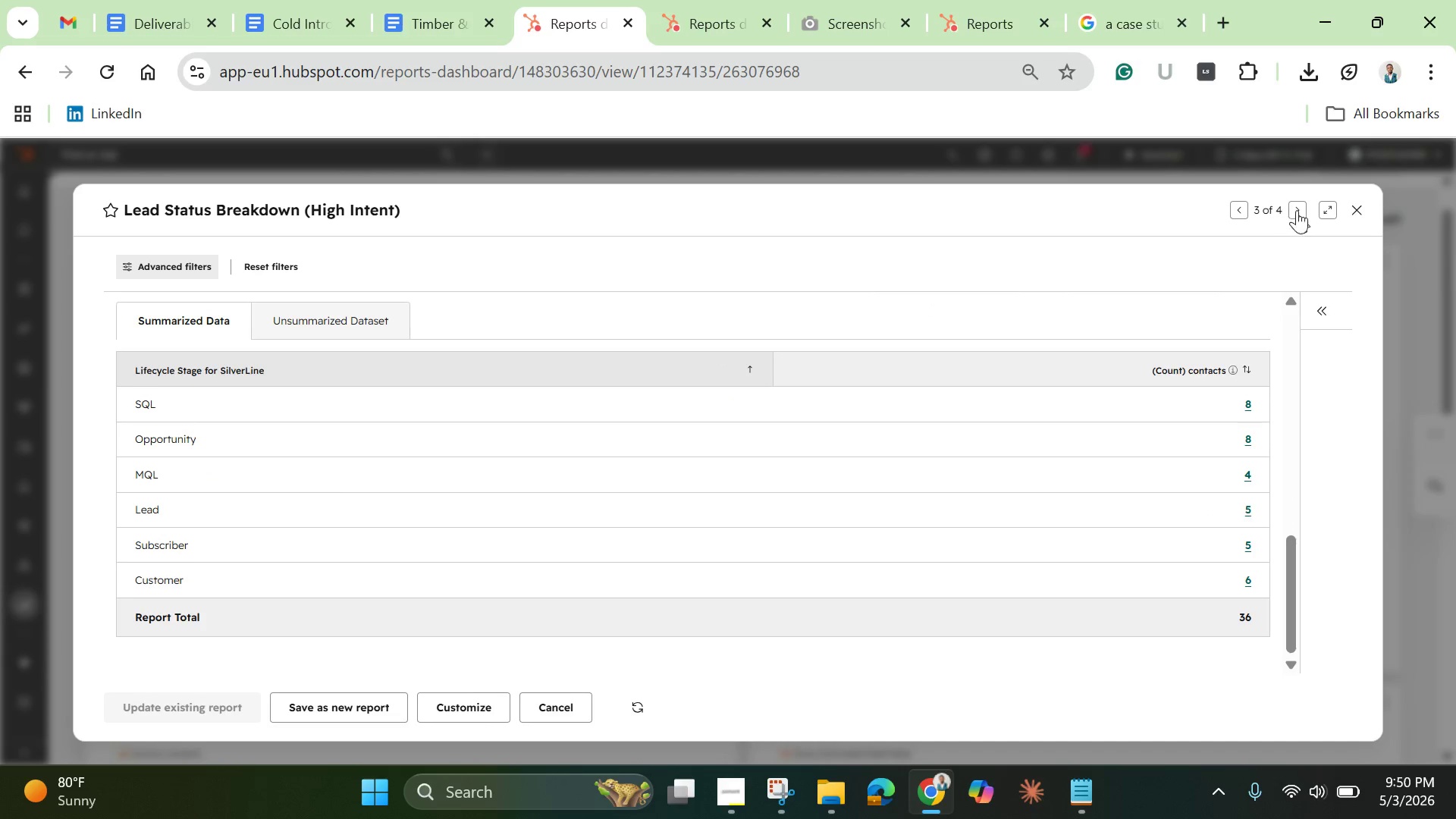 
left_click([1307, 196])
 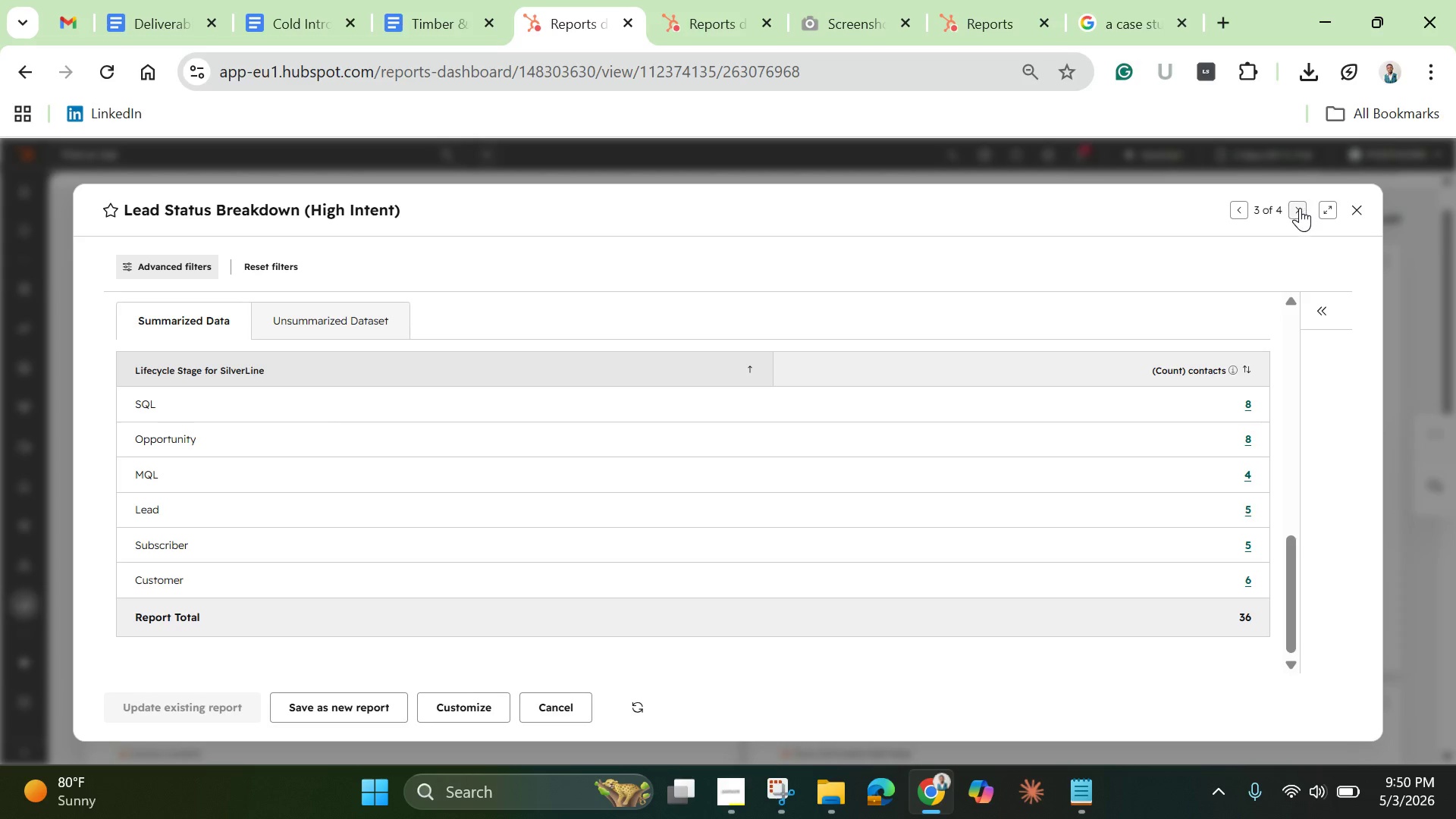 
left_click([1300, 208])
 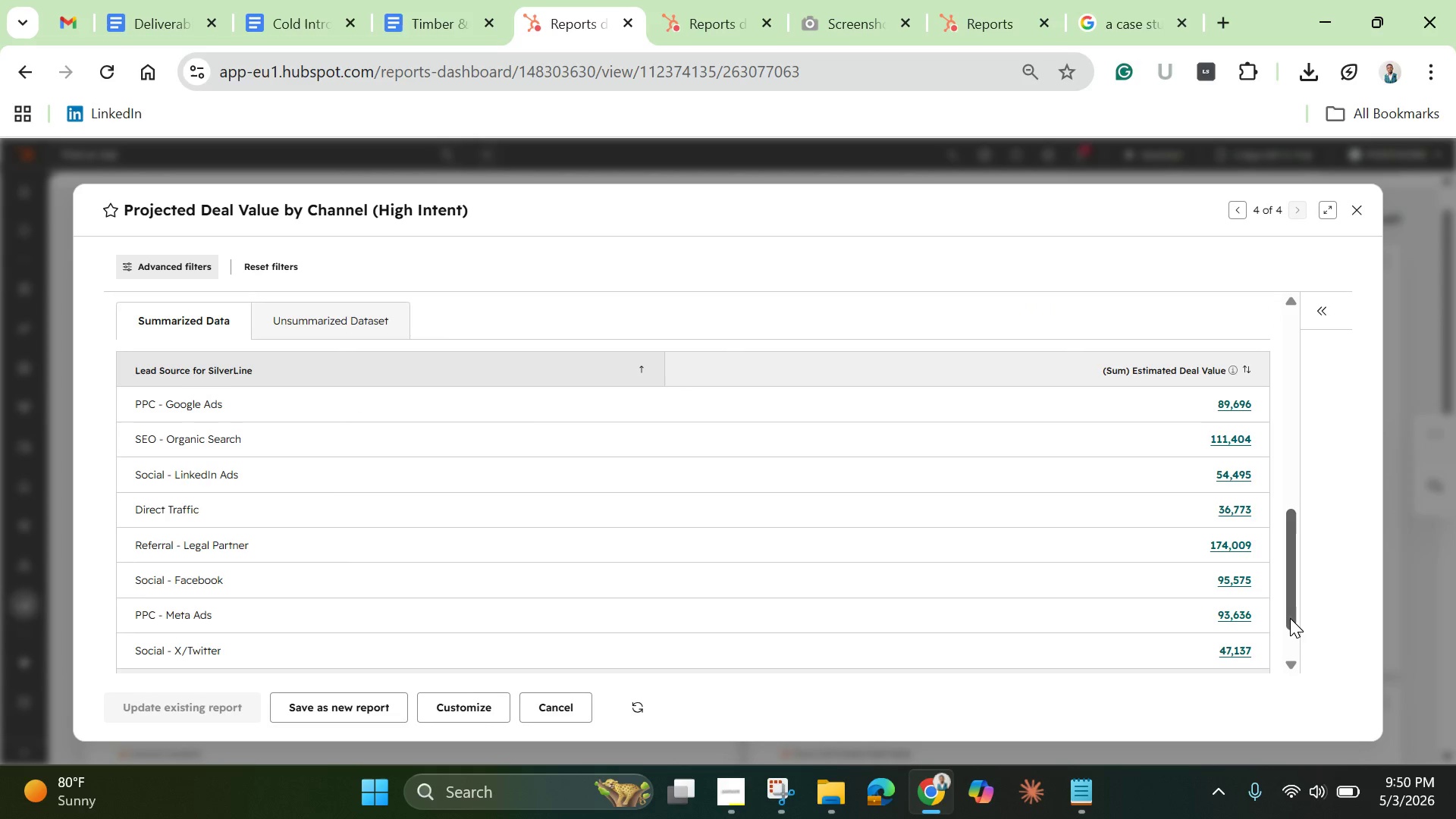 
wait(5.55)
 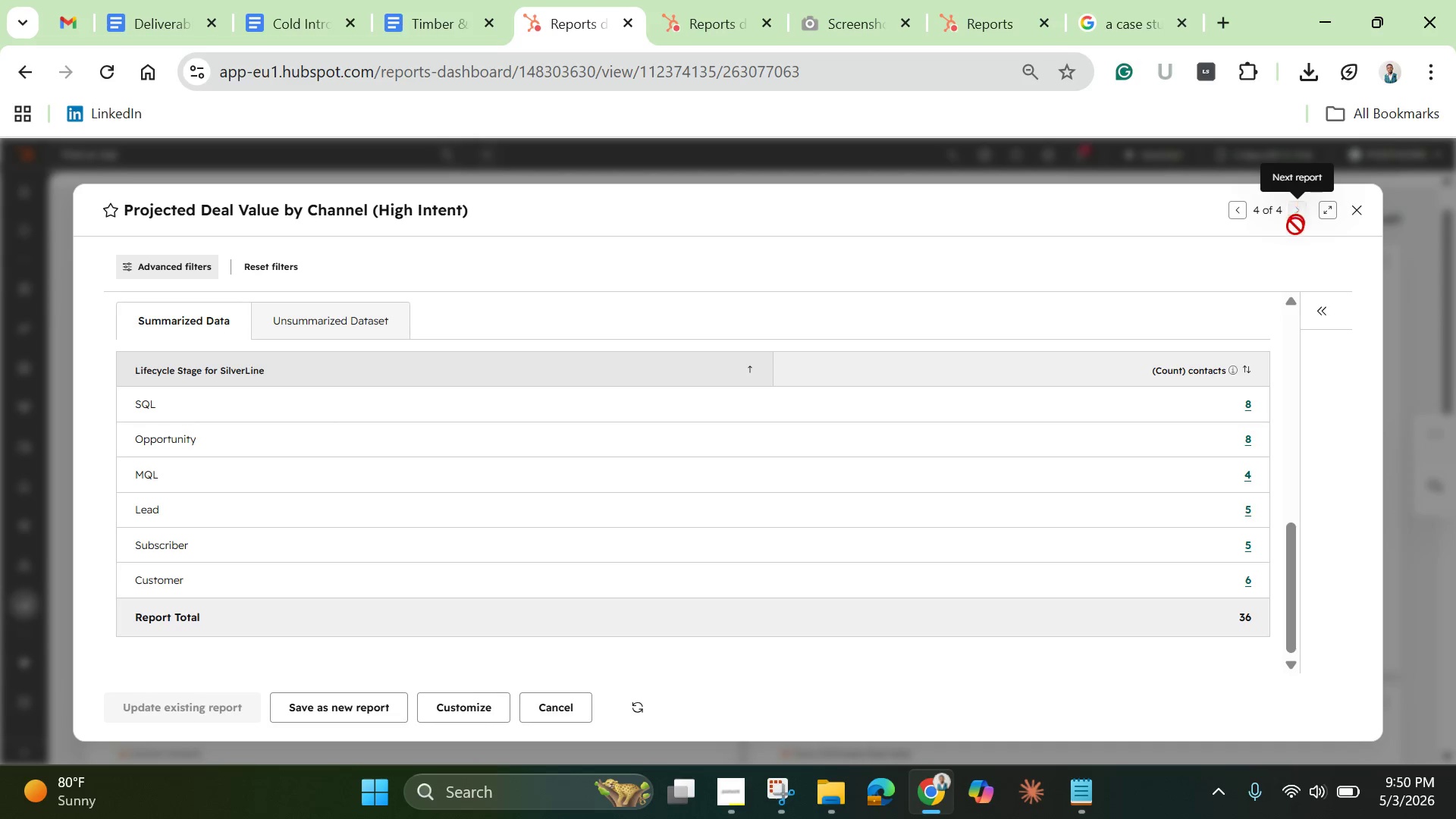 
left_click_drag(start_coordinate=[1295, 604], to_coordinate=[1287, 357])
 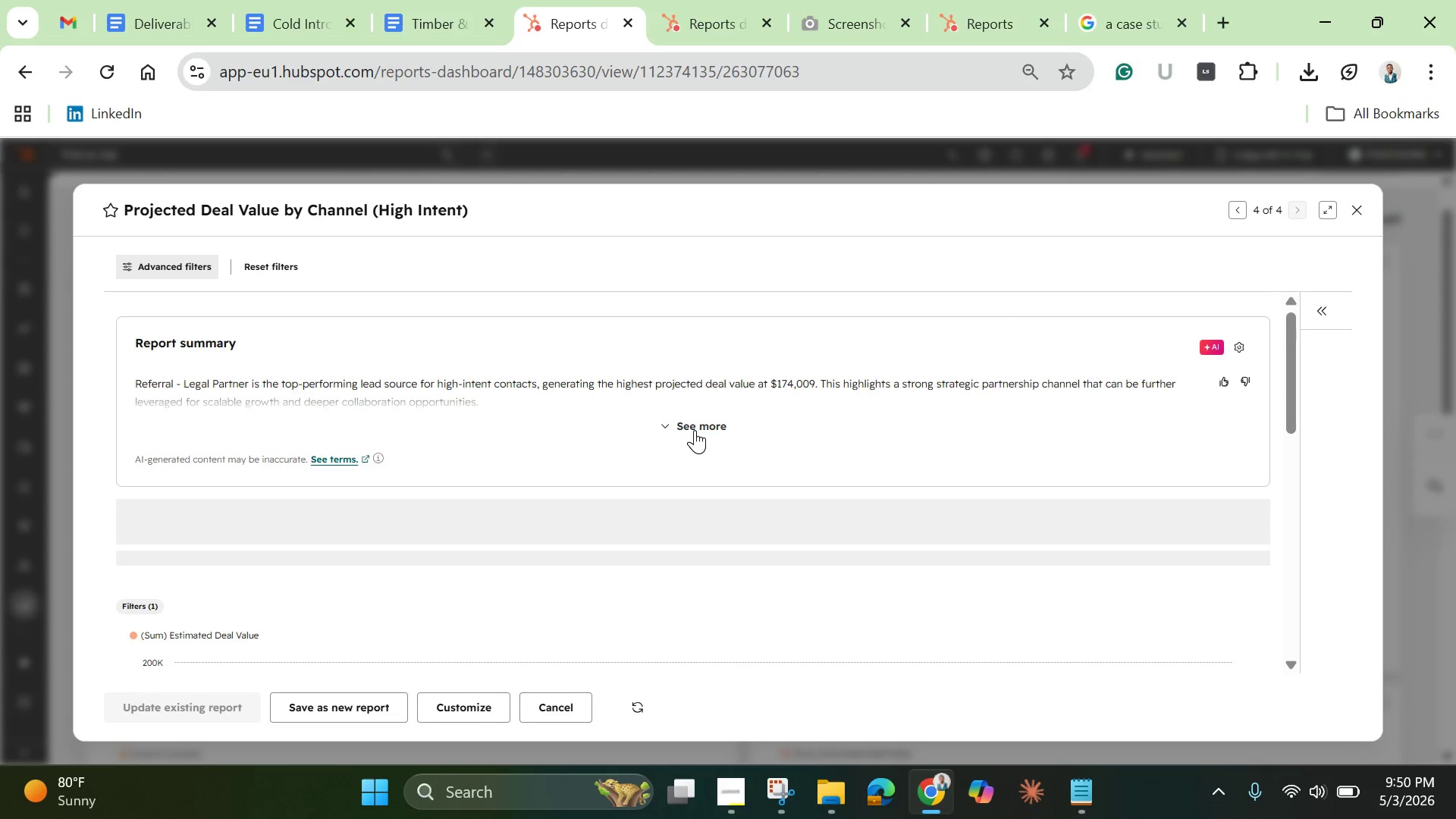 
left_click([693, 430])
 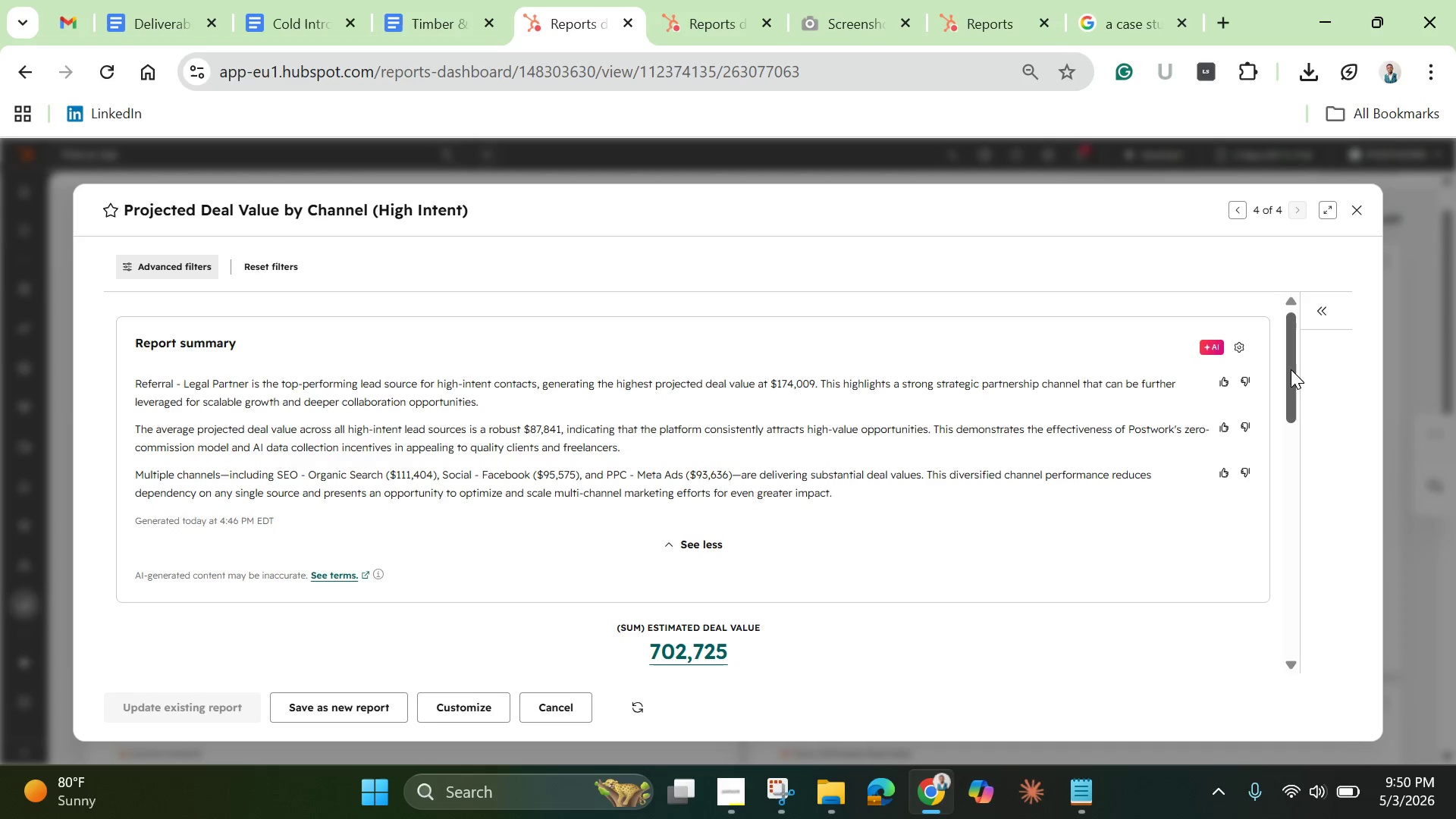 
left_click_drag(start_coordinate=[1290, 378], to_coordinate=[1286, 335])
 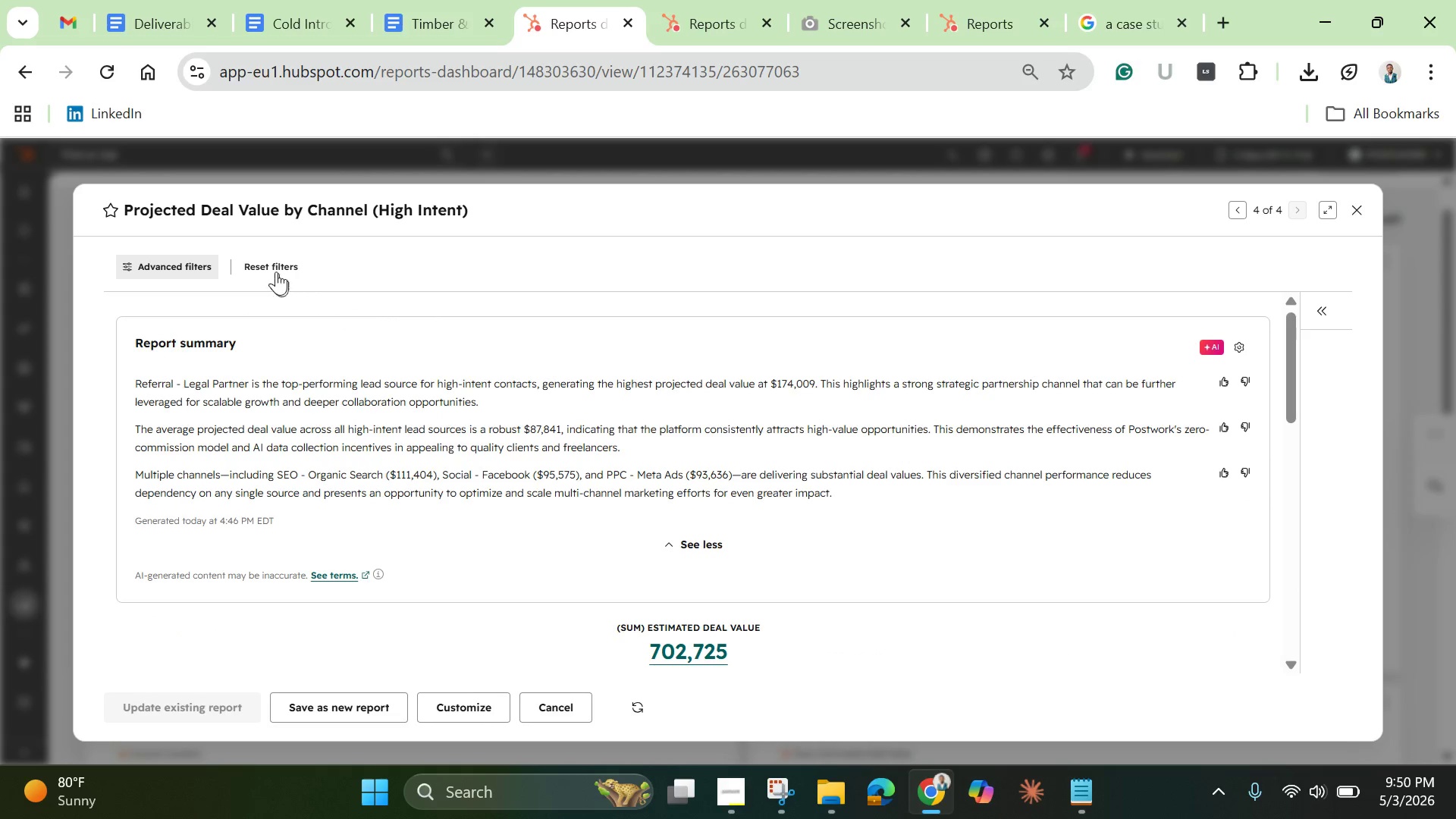 
left_click([265, 262])
 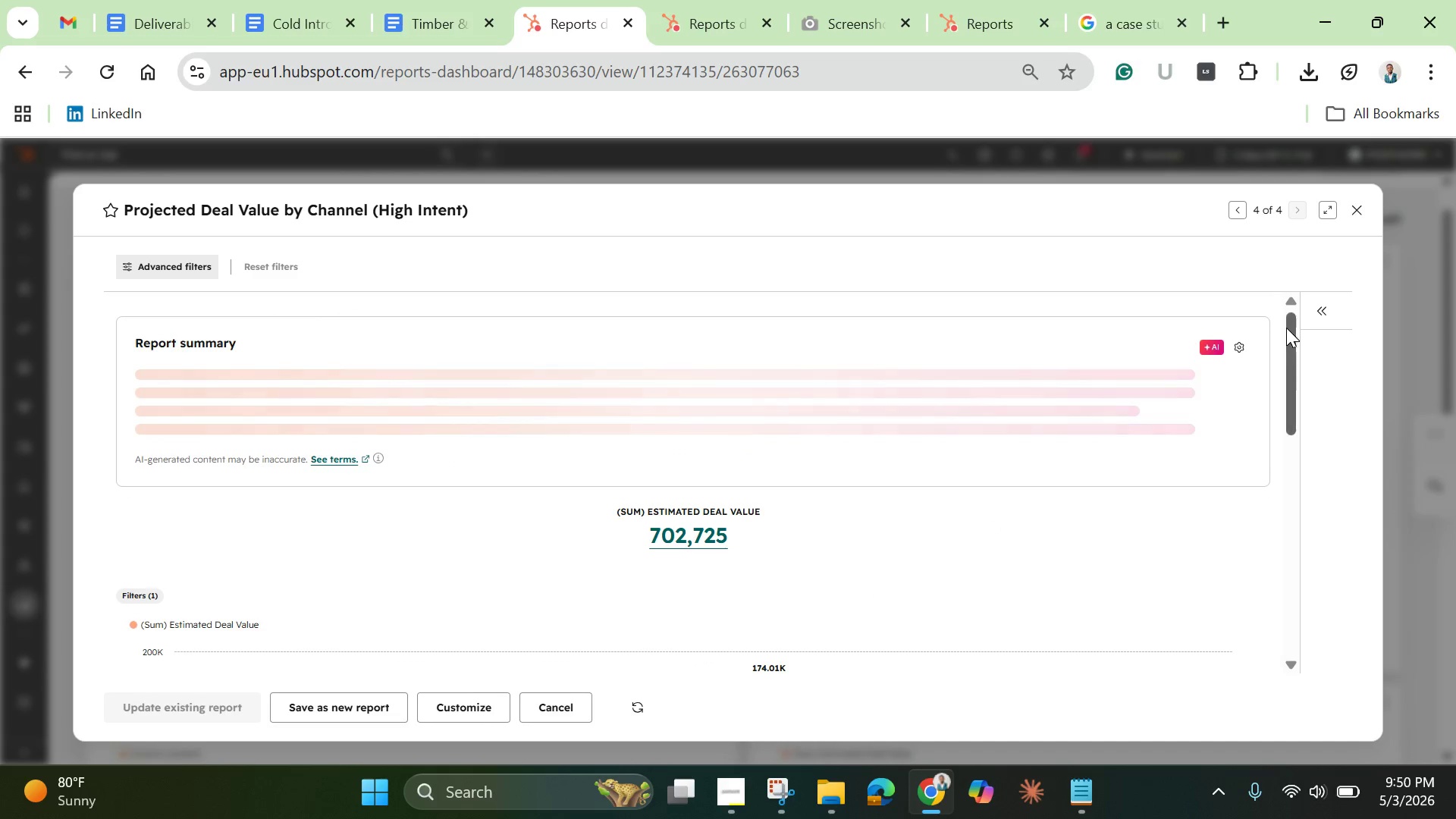 
wait(10.06)
 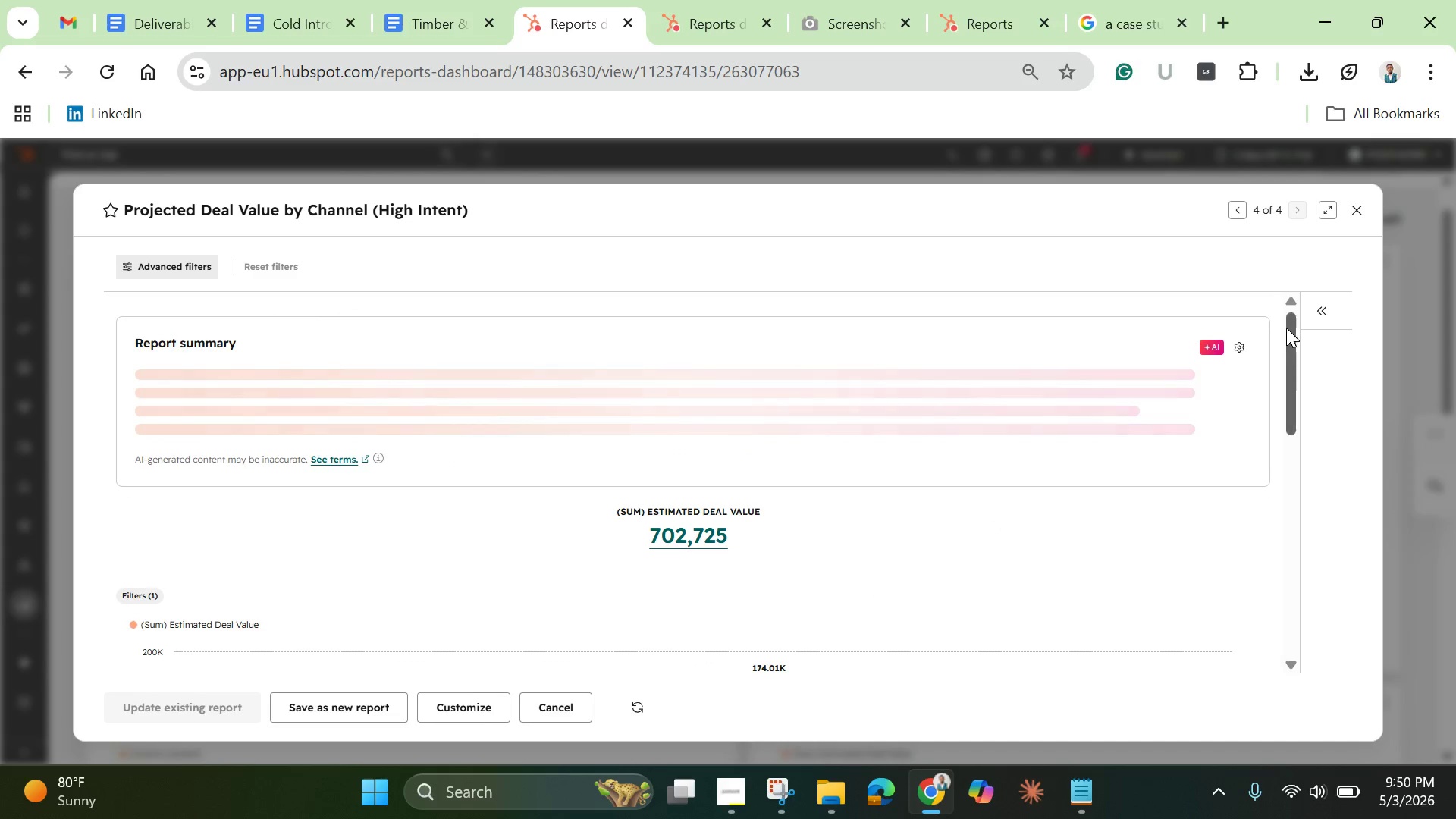 
left_click_drag(start_coordinate=[1292, 401], to_coordinate=[1281, 647])
 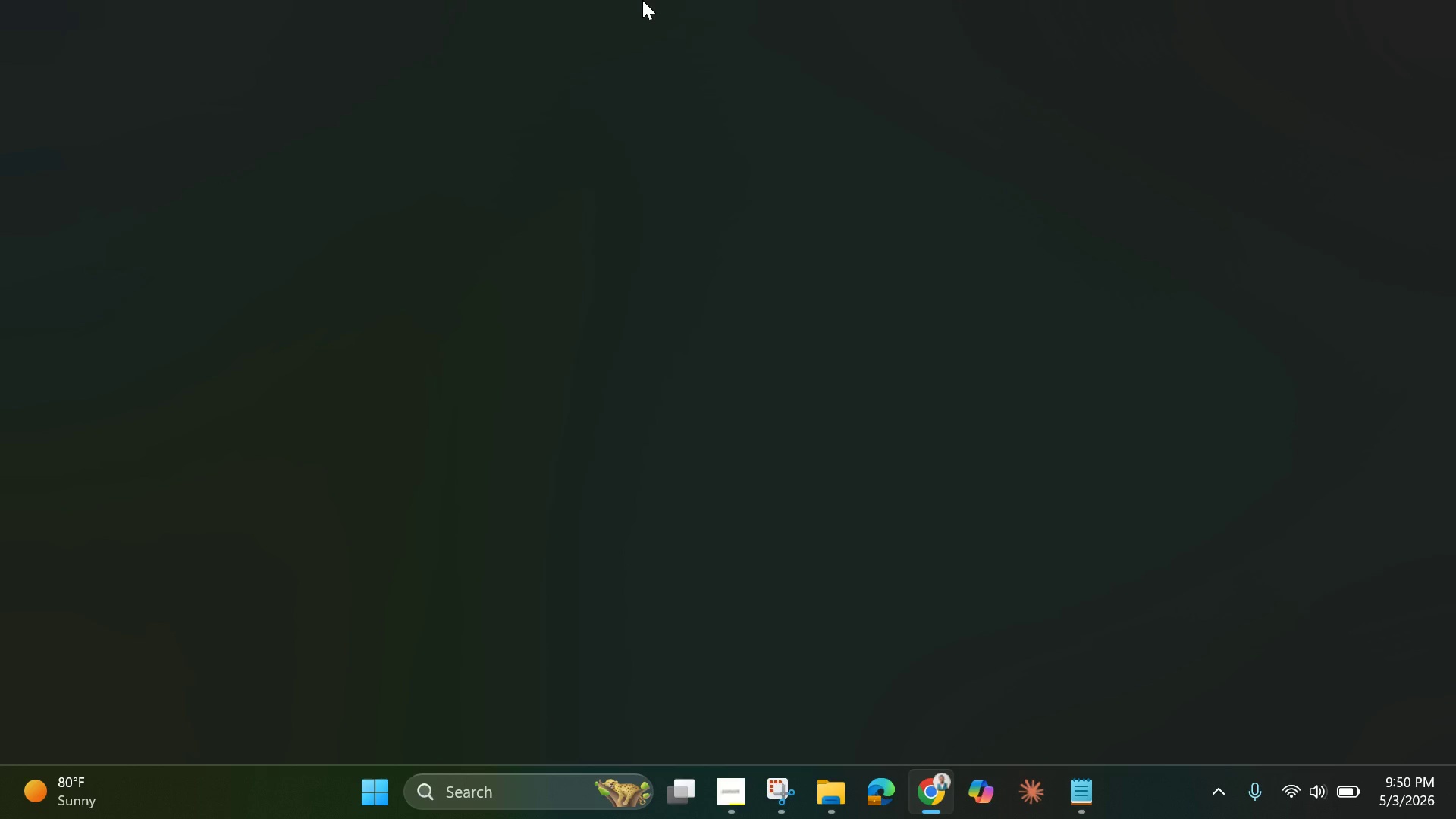 
mouse_move([648, 49])
 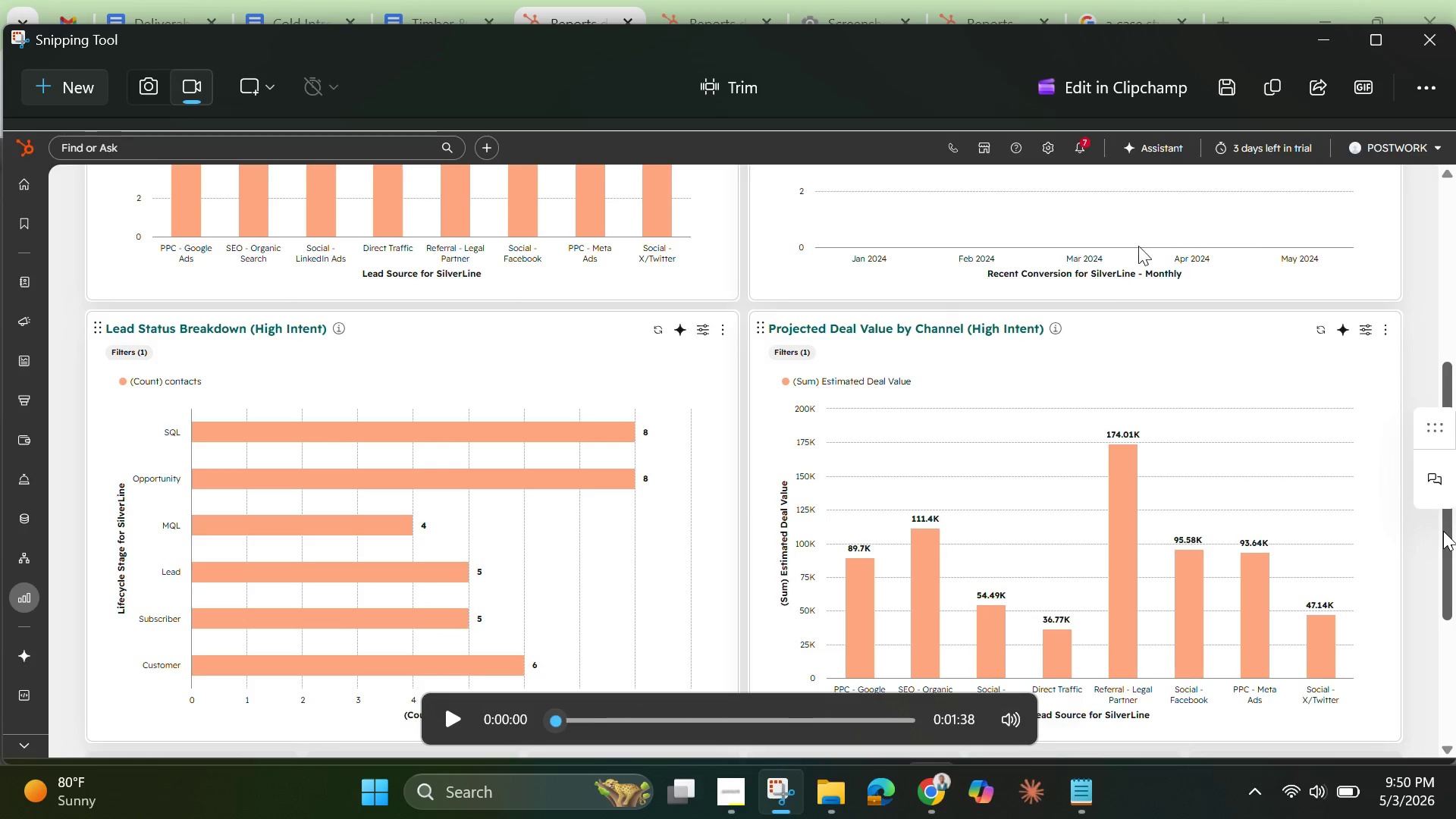 
left_click([1231, 88])
 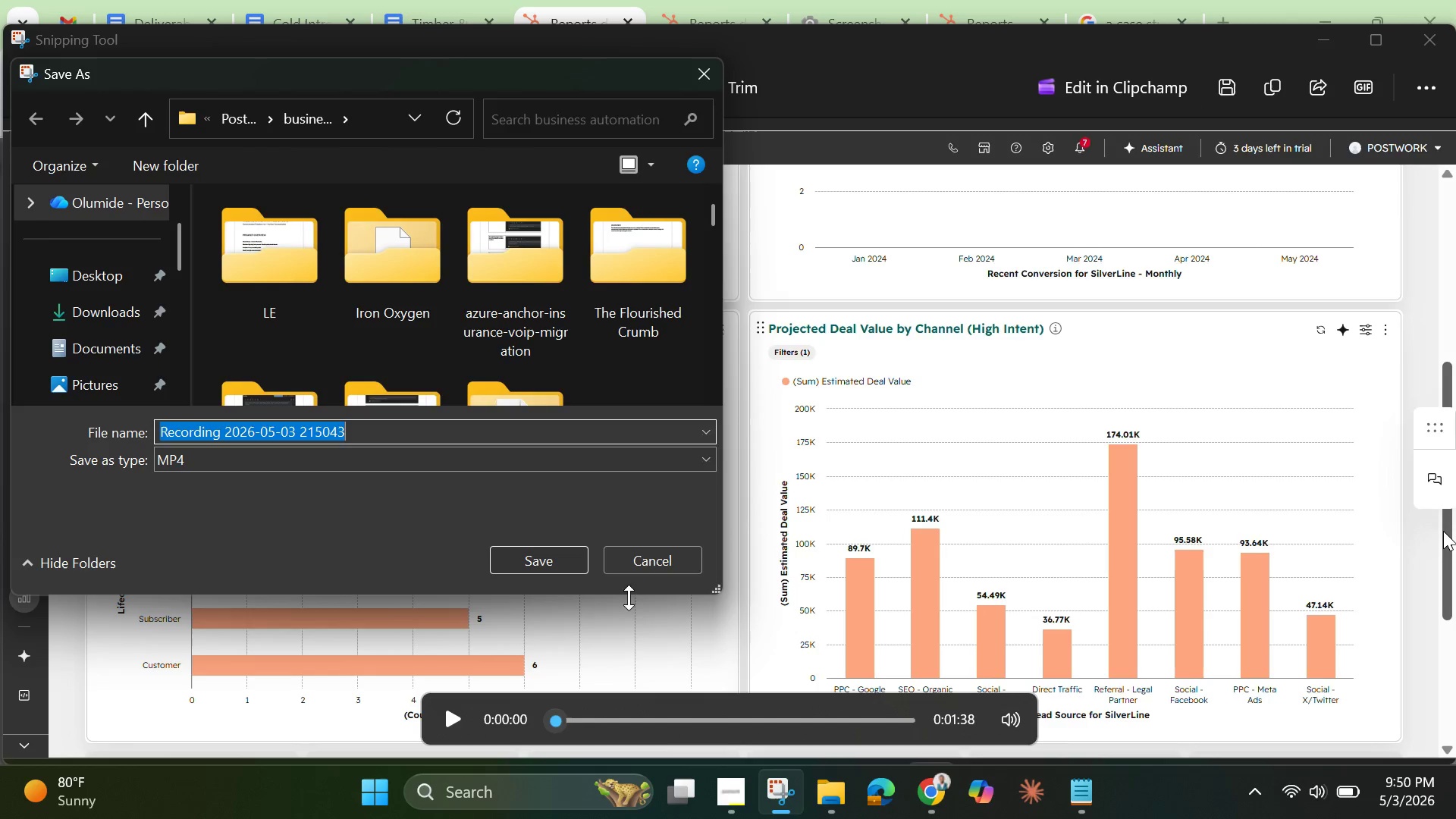 
wait(6.05)
 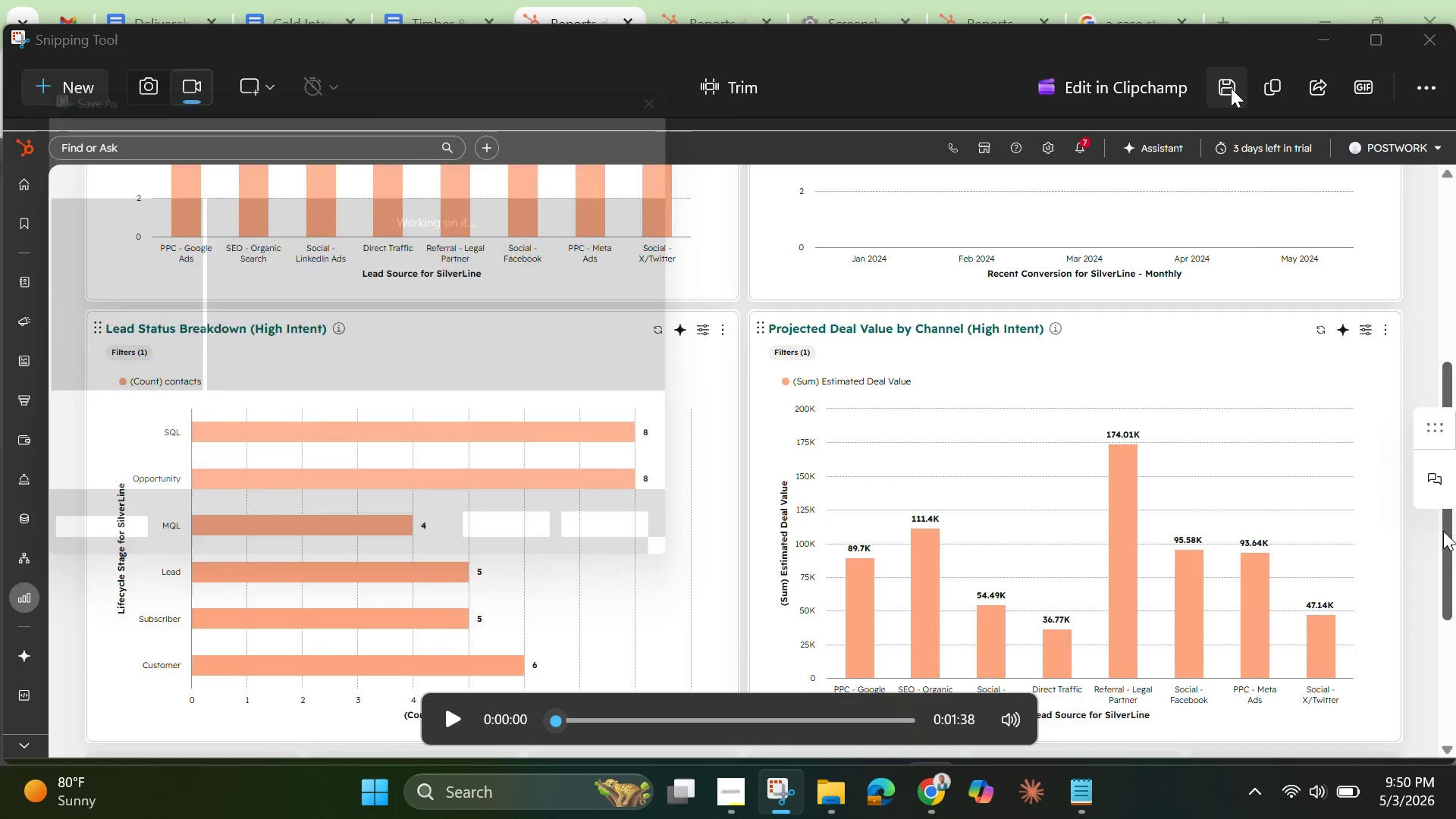 
left_click([728, 793])